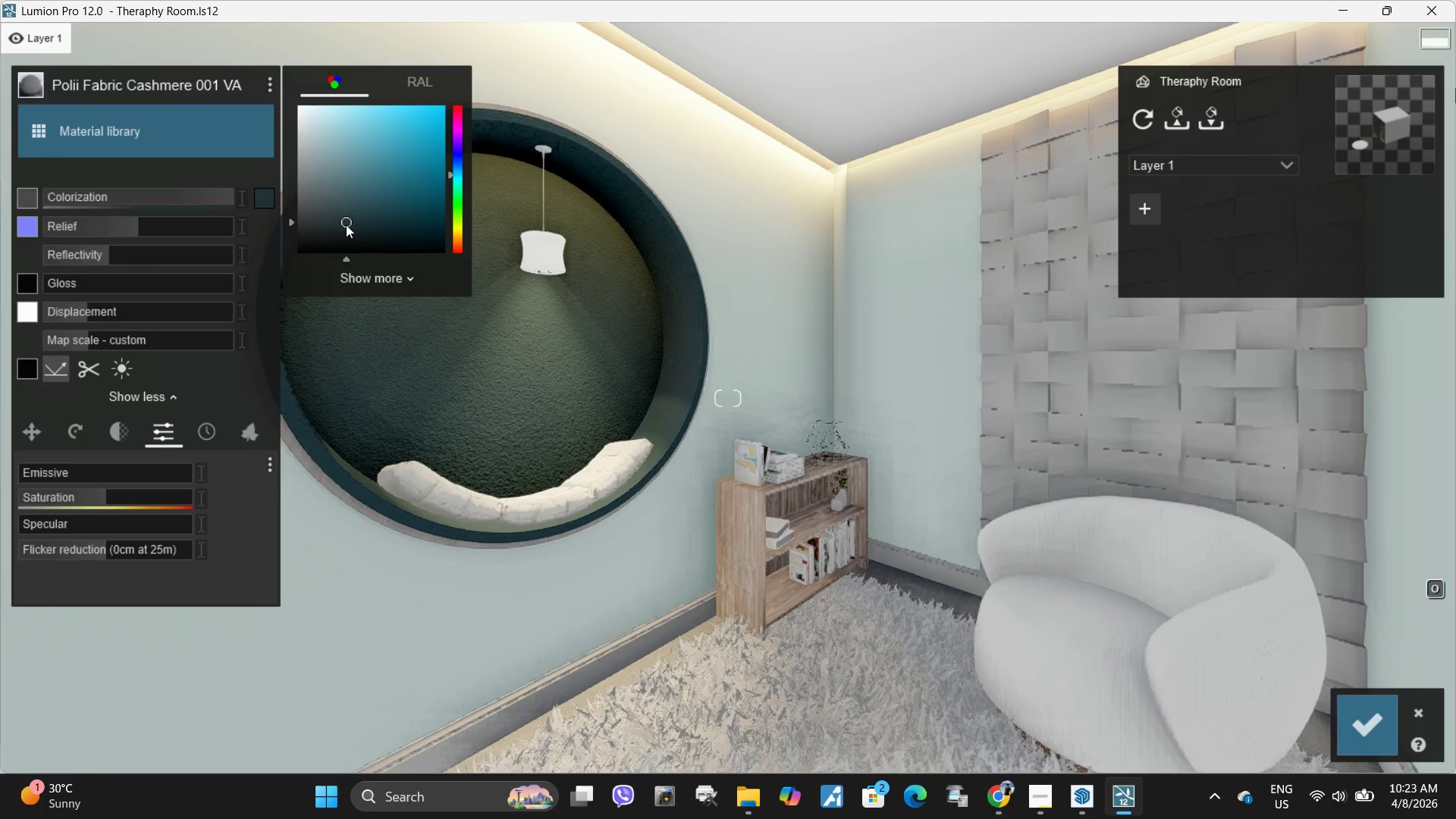 
left_click_drag(start_coordinate=[347, 221], to_coordinate=[337, 213])
 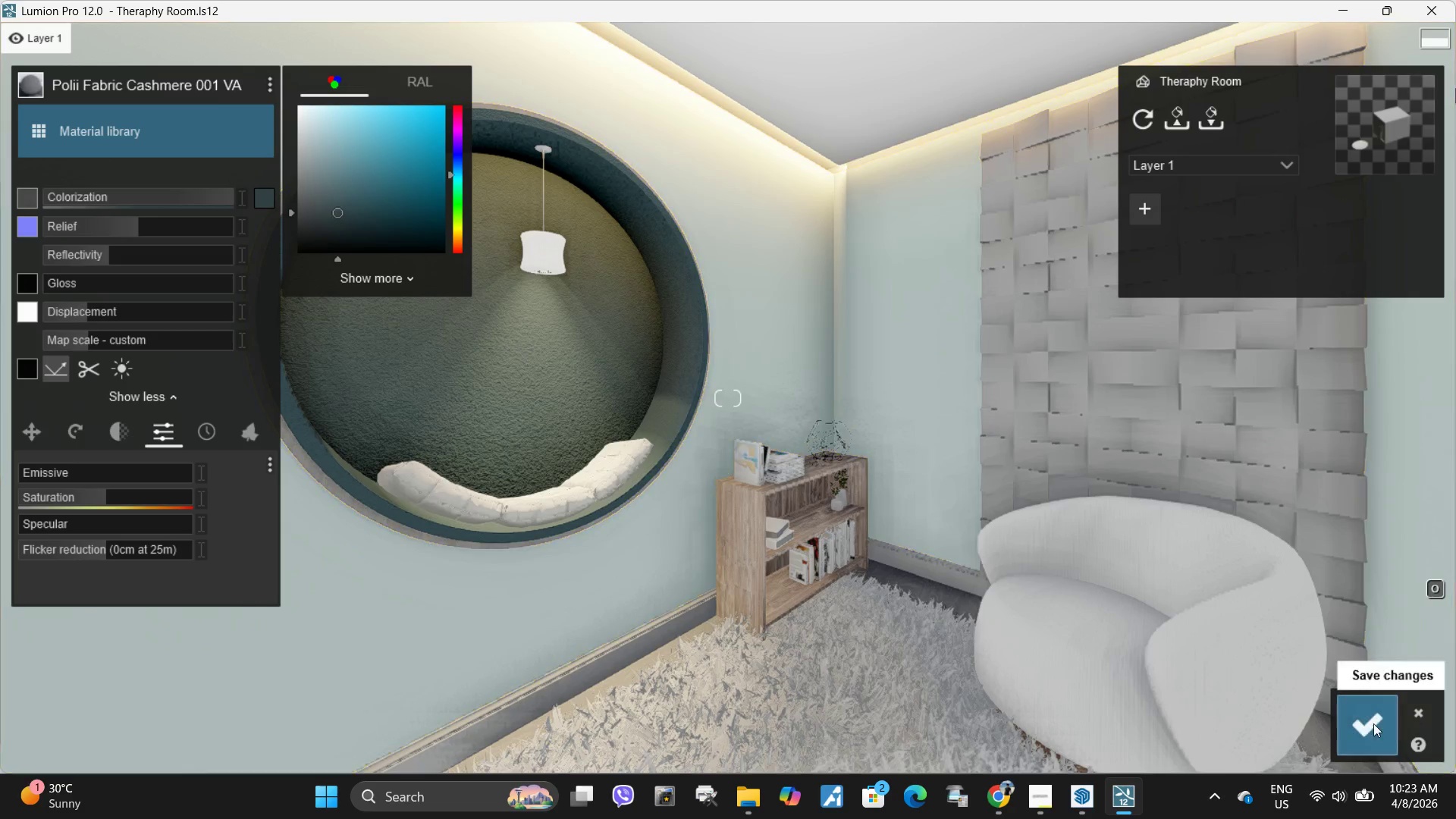 
left_click([1373, 724])
 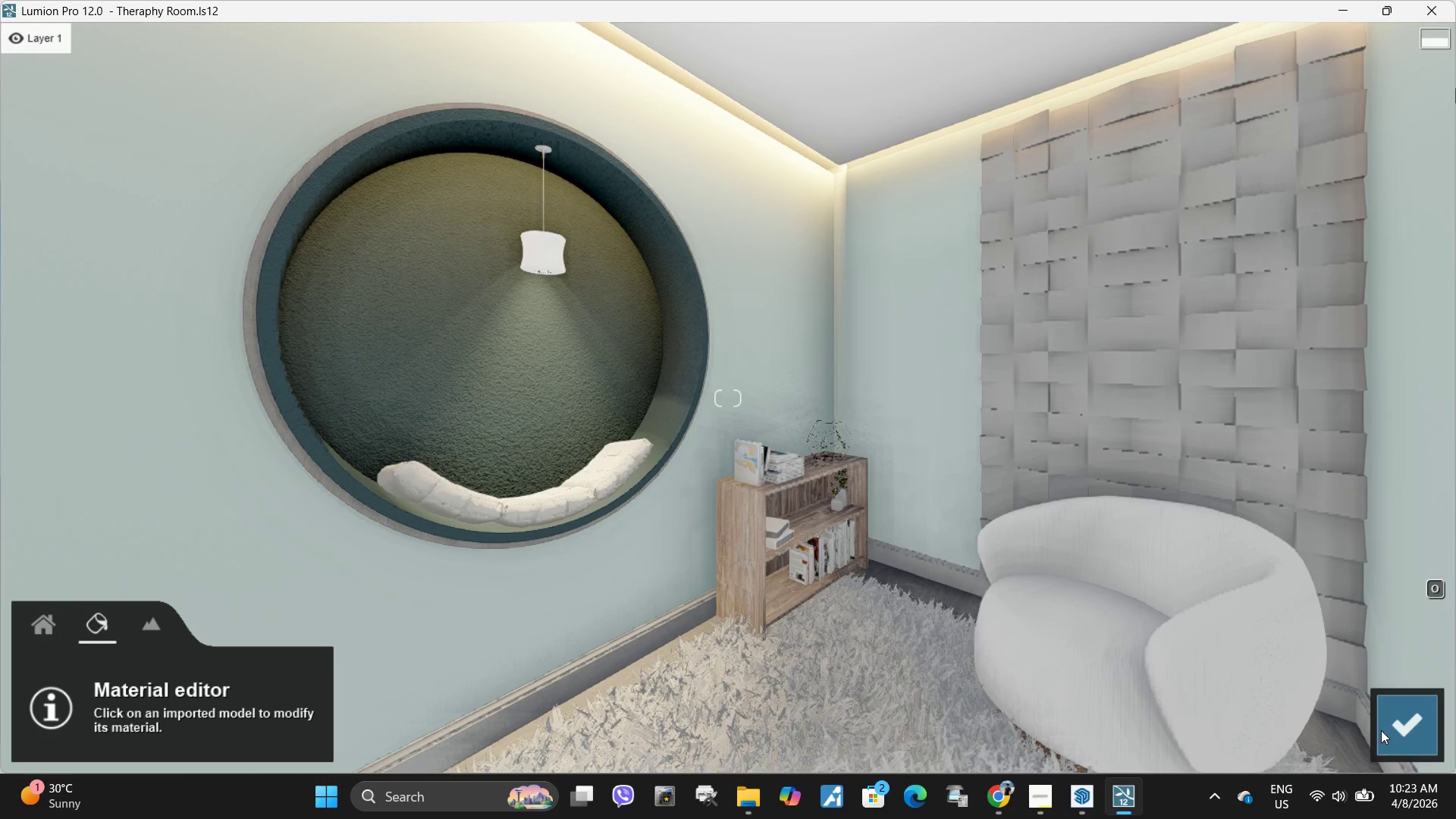 
left_click([1409, 729])
 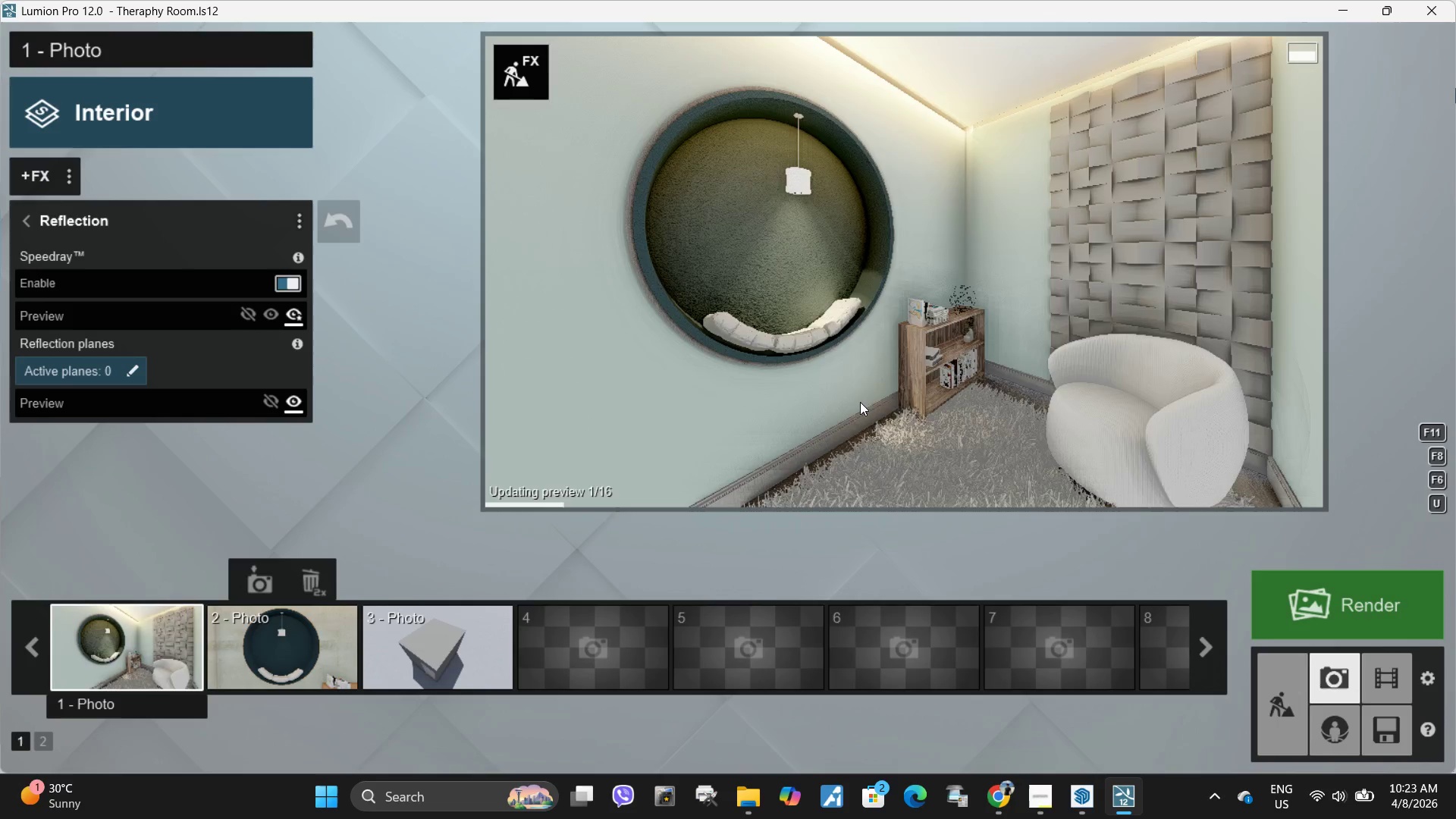 
left_click([905, 362])
 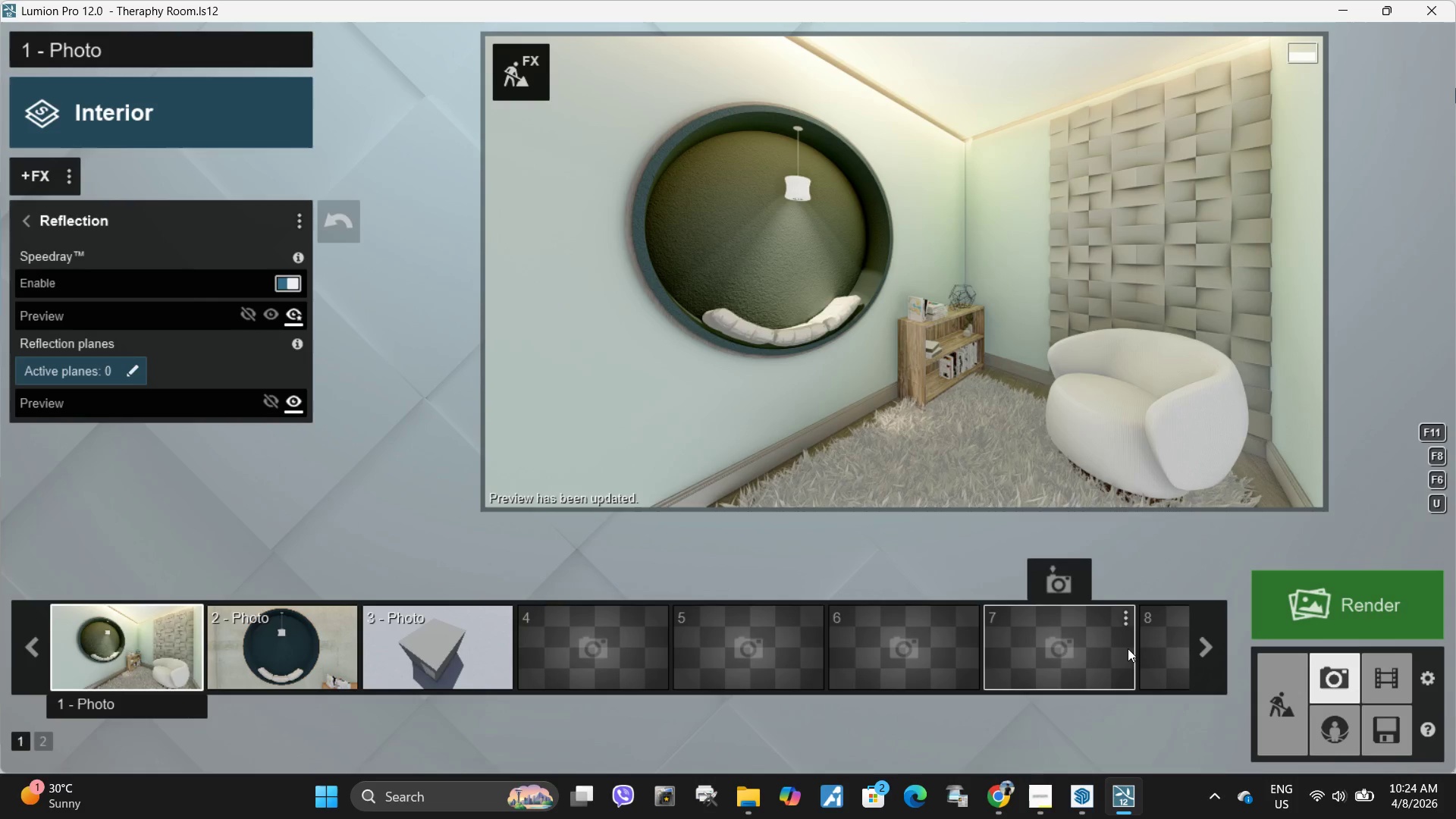 
wait(11.33)
 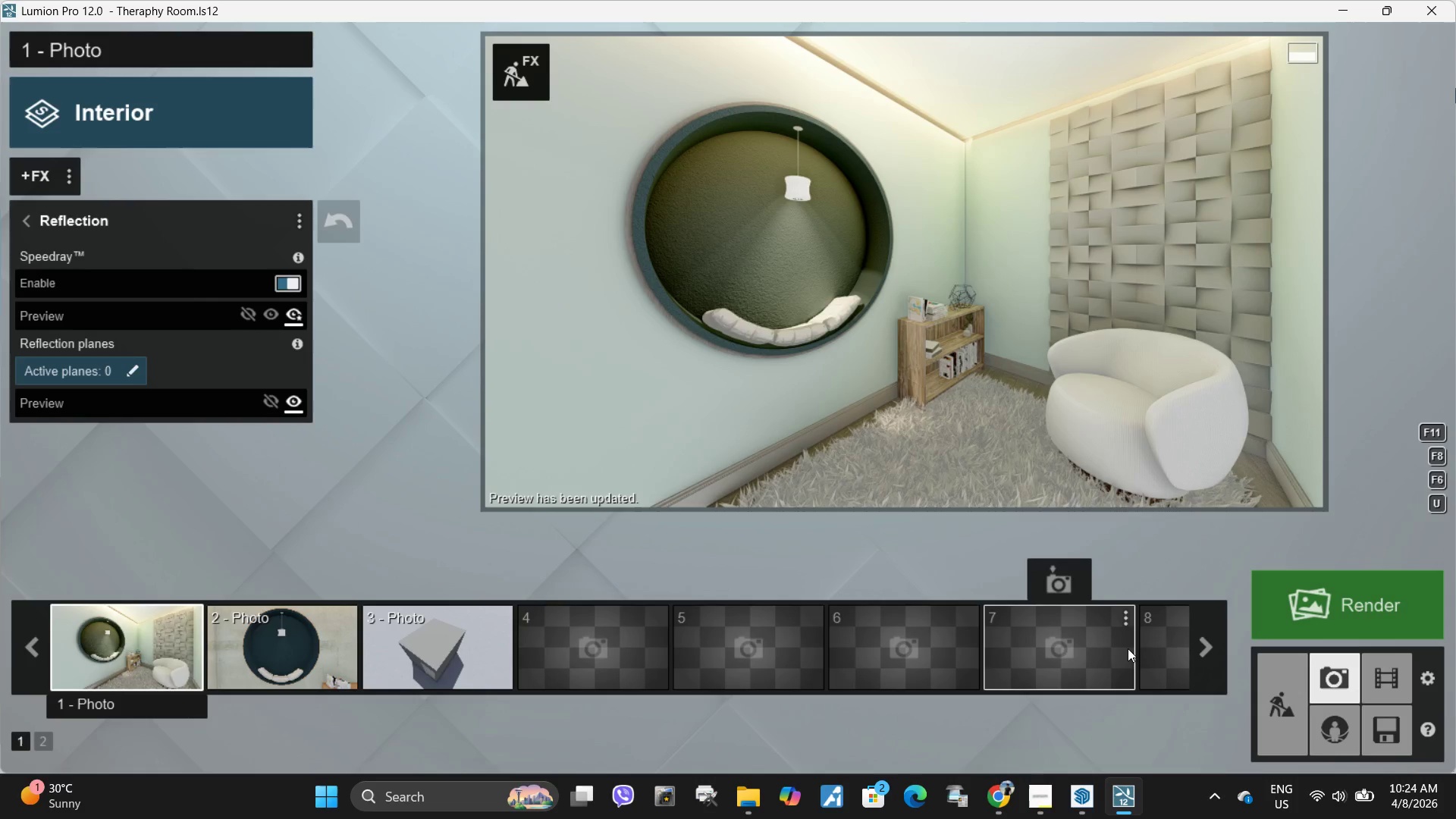 
left_click([1375, 737])
 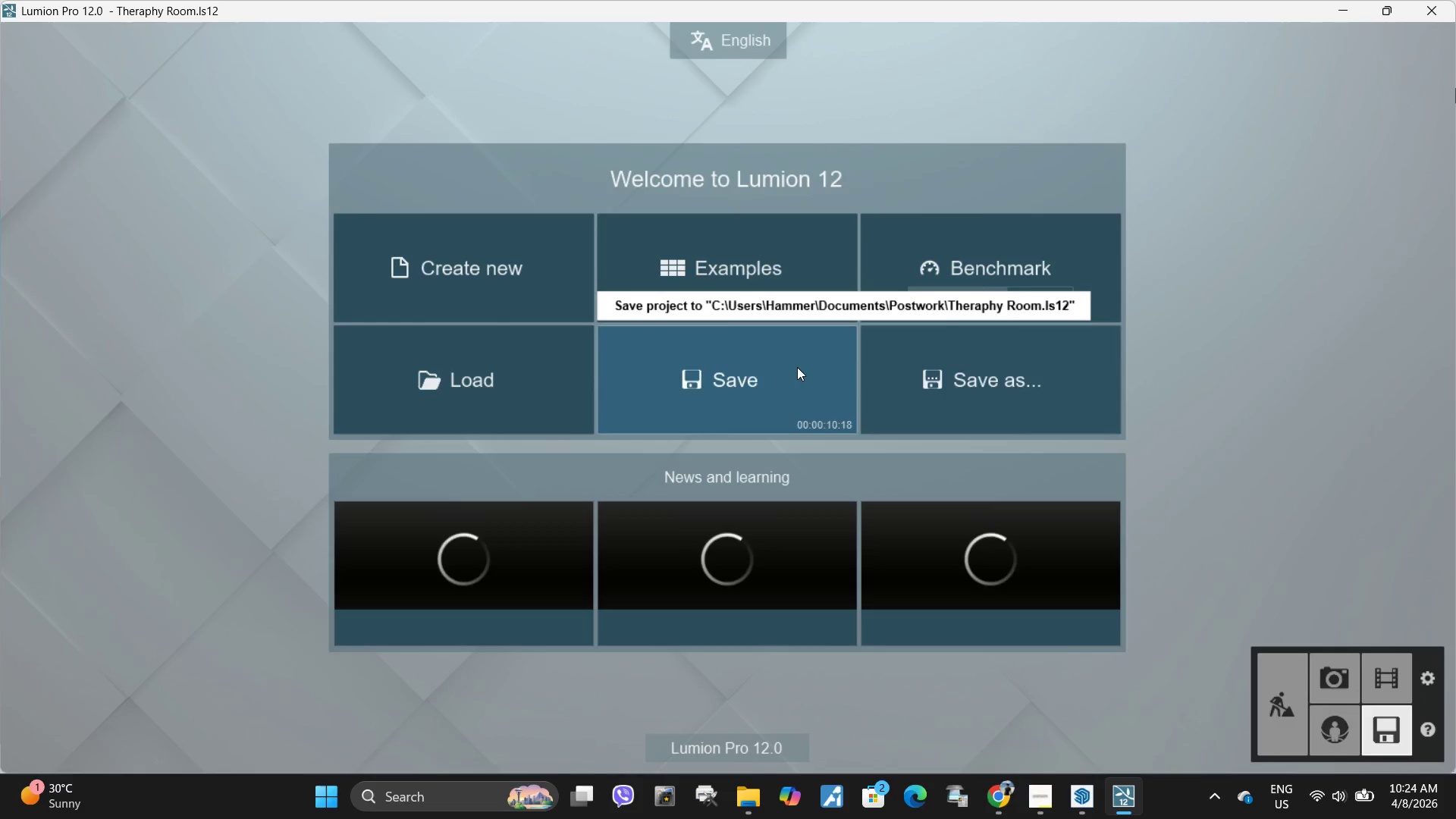 
left_click([795, 373])
 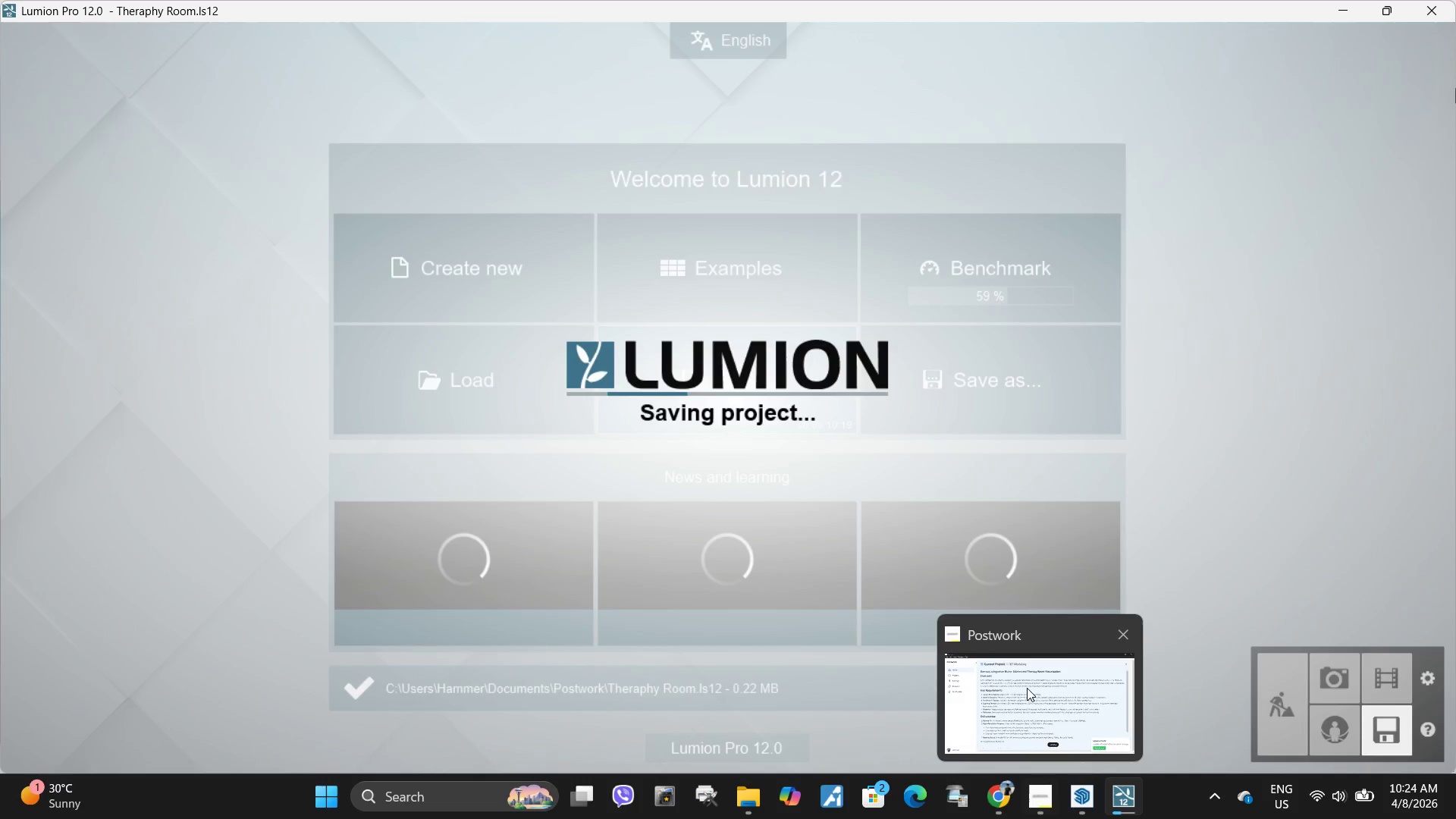 
left_click([1027, 688])